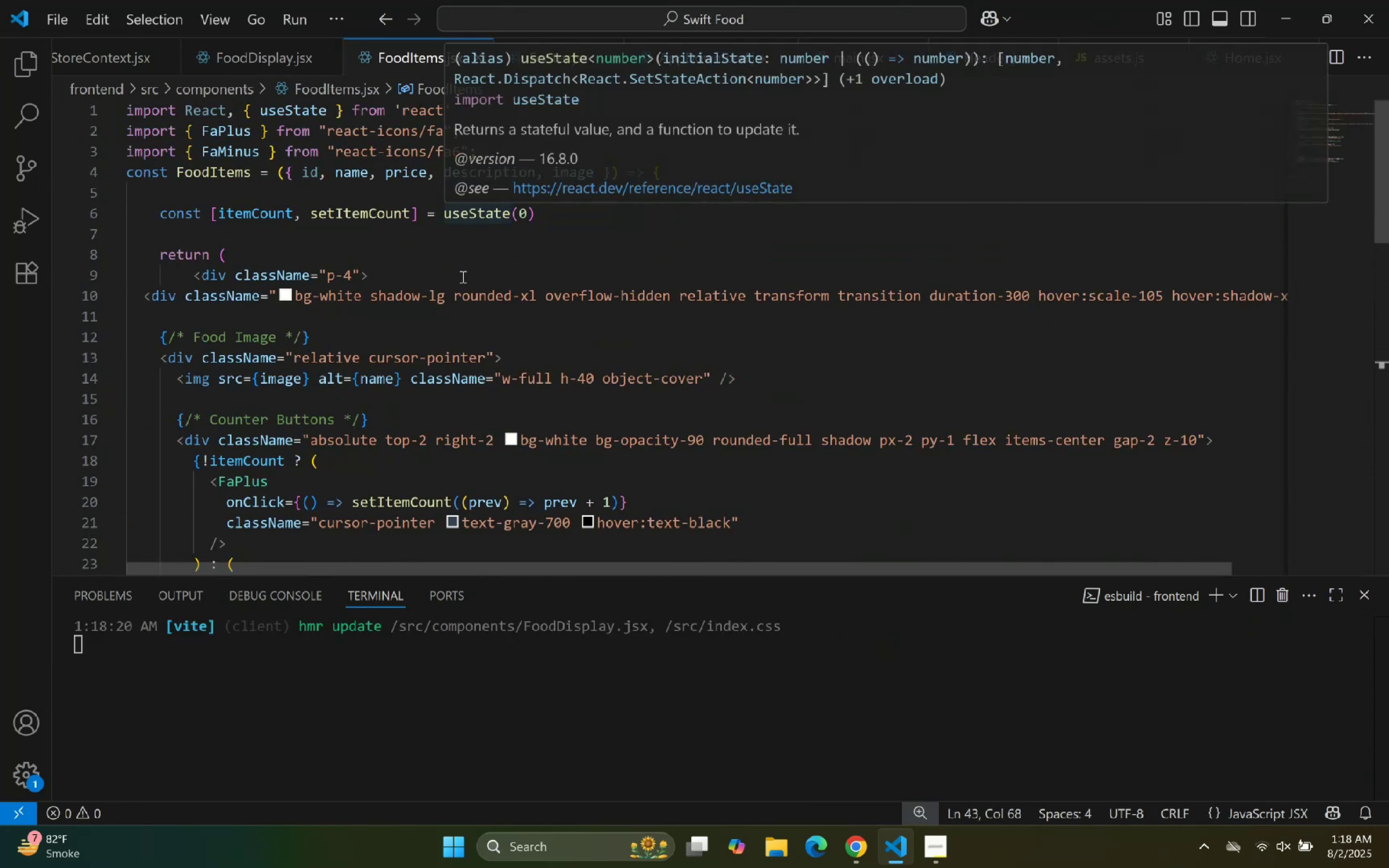 
right_click([453, 280])
 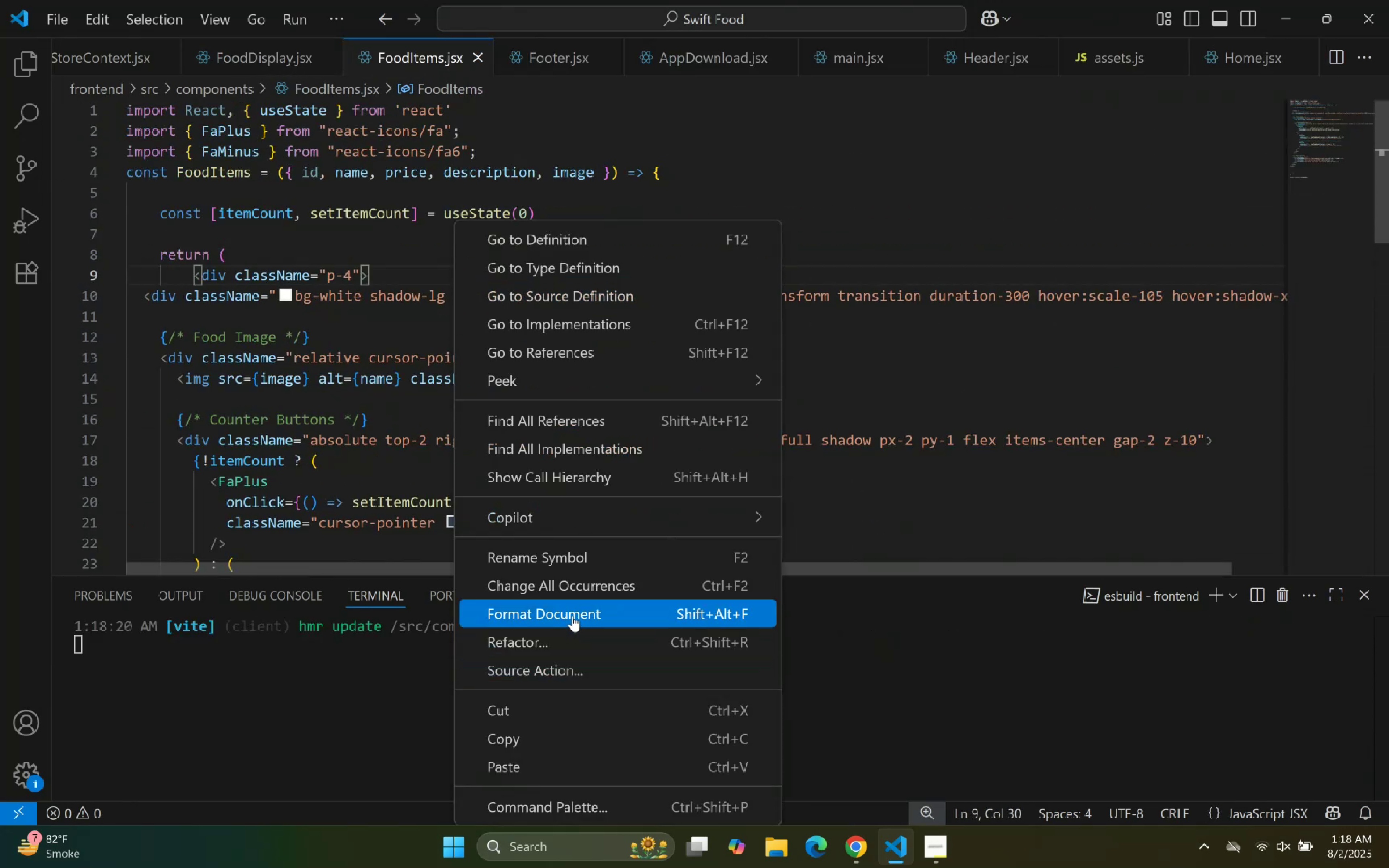 
double_click([561, 311])
 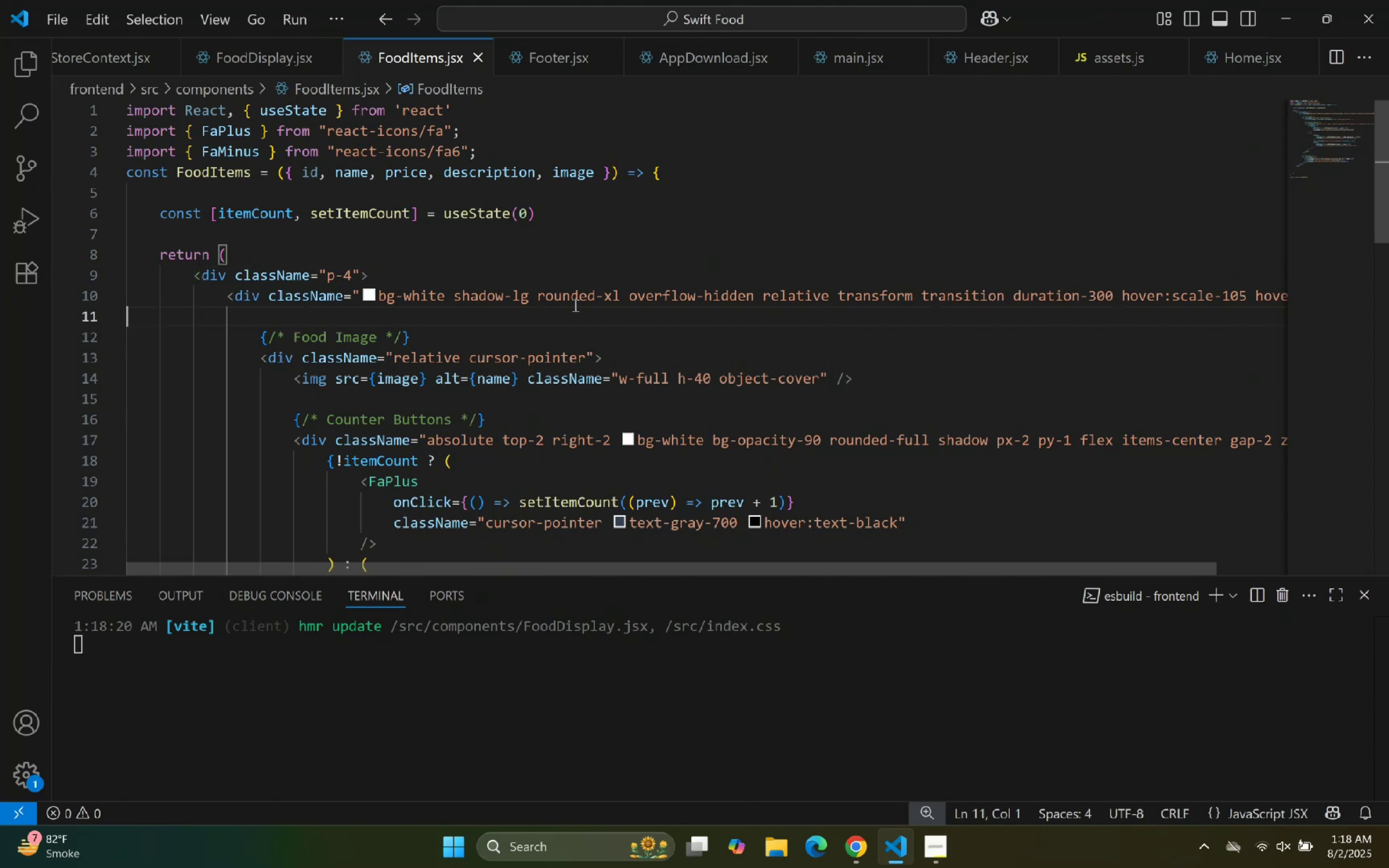 
scroll: coordinate [613, 270], scroll_direction: down, amount: 16.0
 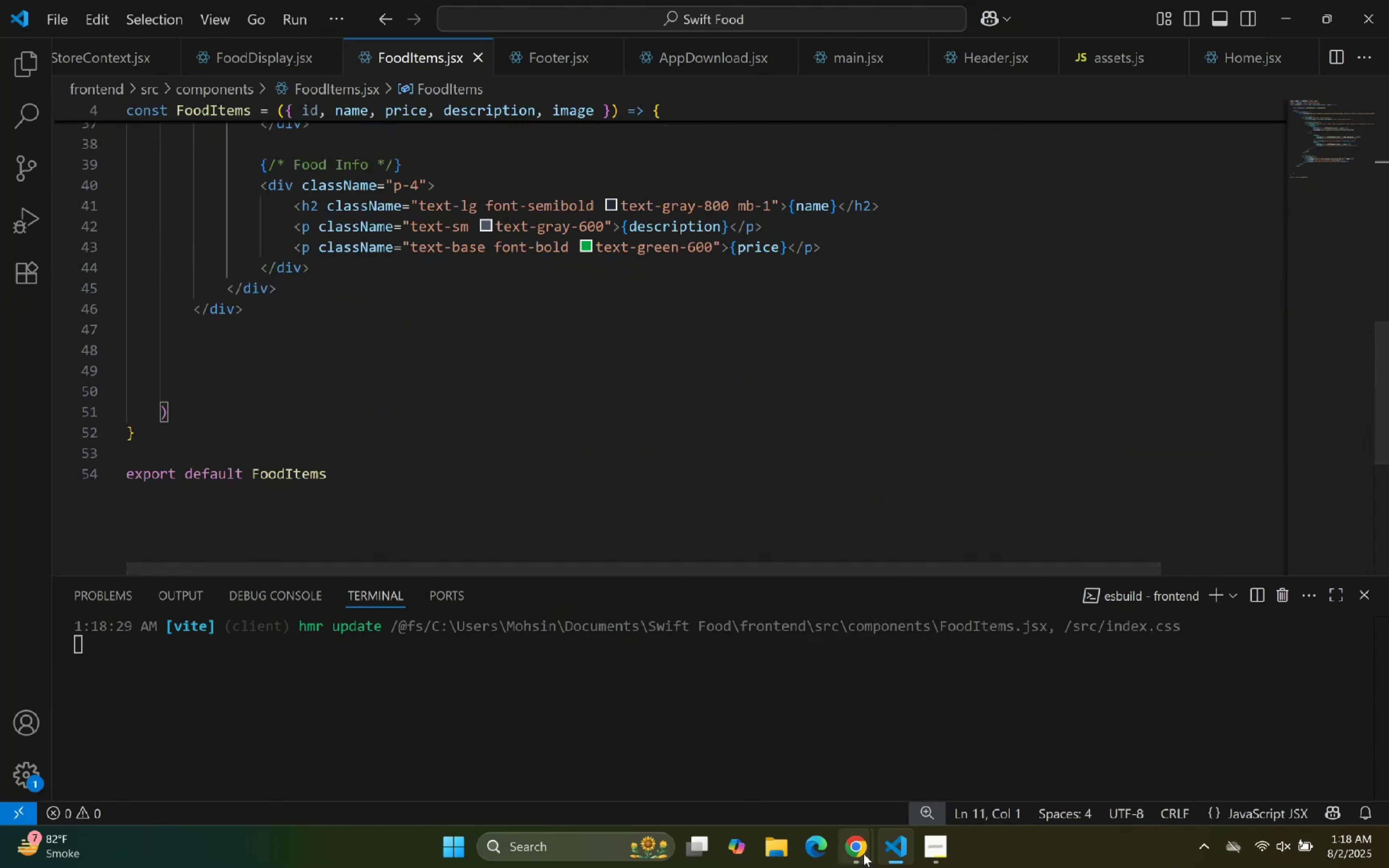 
left_click_drag(start_coordinate=[808, 763], to_coordinate=[806, 762])
 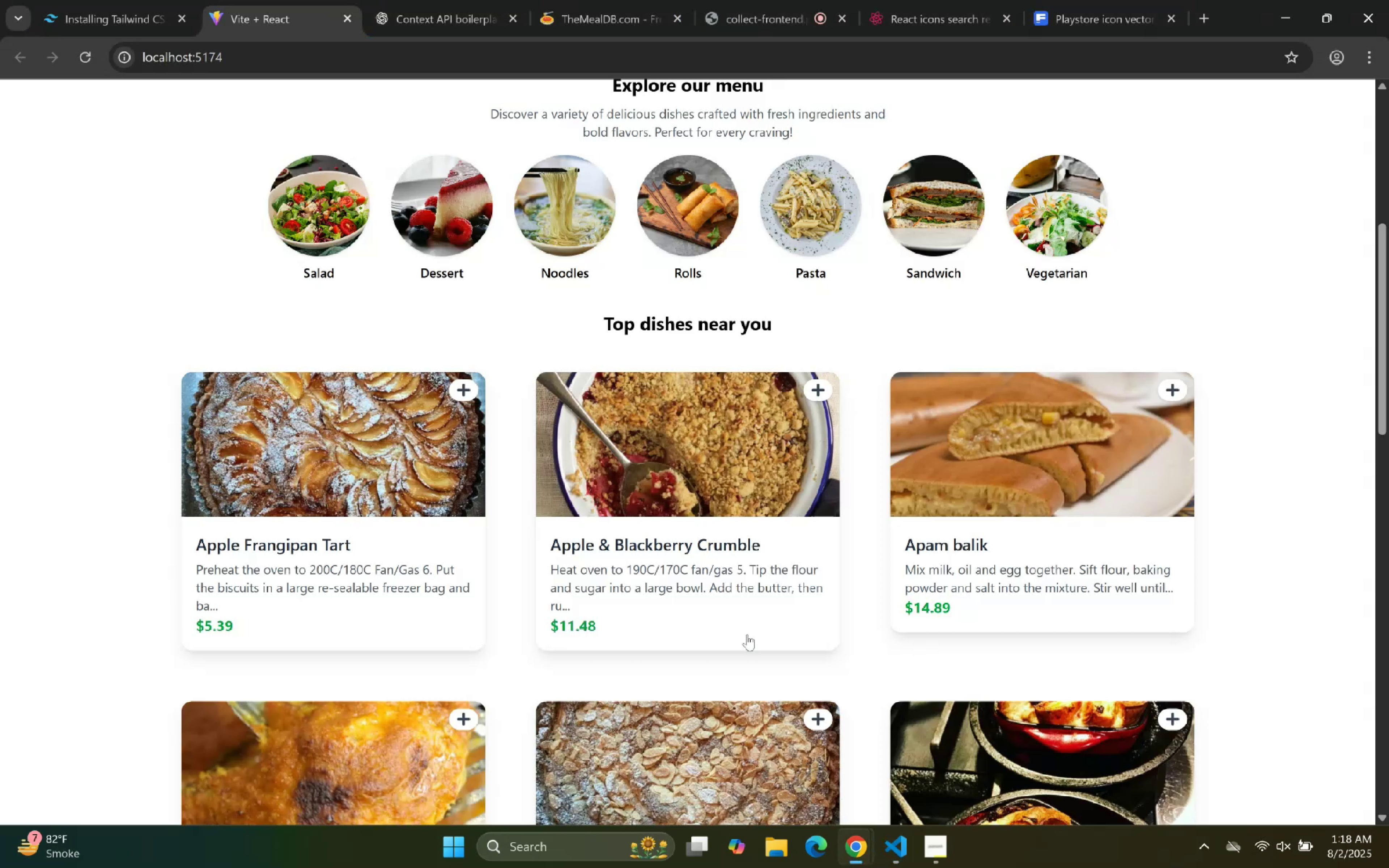 
scroll: coordinate [635, 414], scroll_direction: down, amount: 5.0
 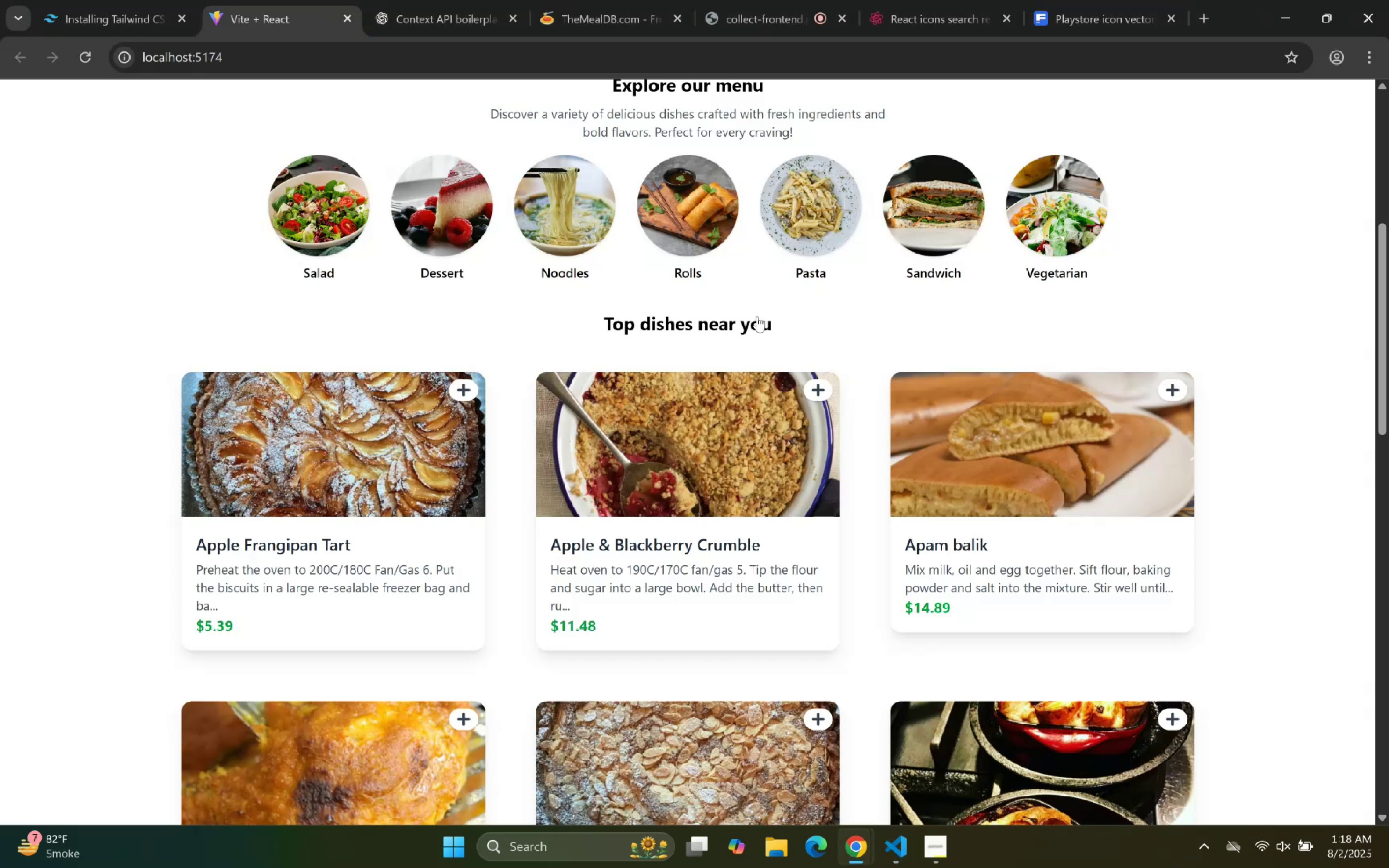 
scroll: coordinate [780, 291], scroll_direction: up, amount: 1.0
 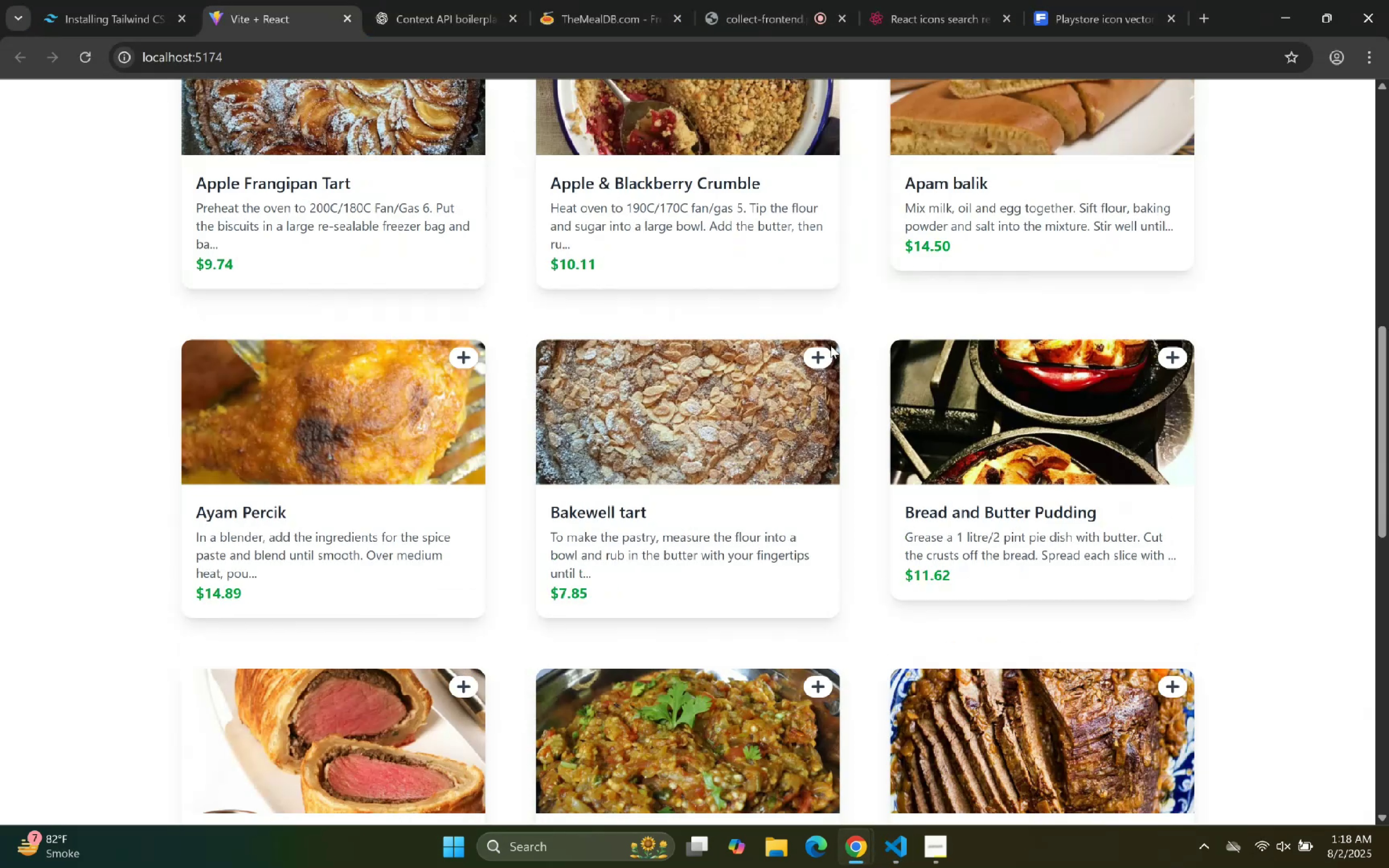 
scroll: coordinate [752, 384], scroll_direction: down, amount: 16.0
 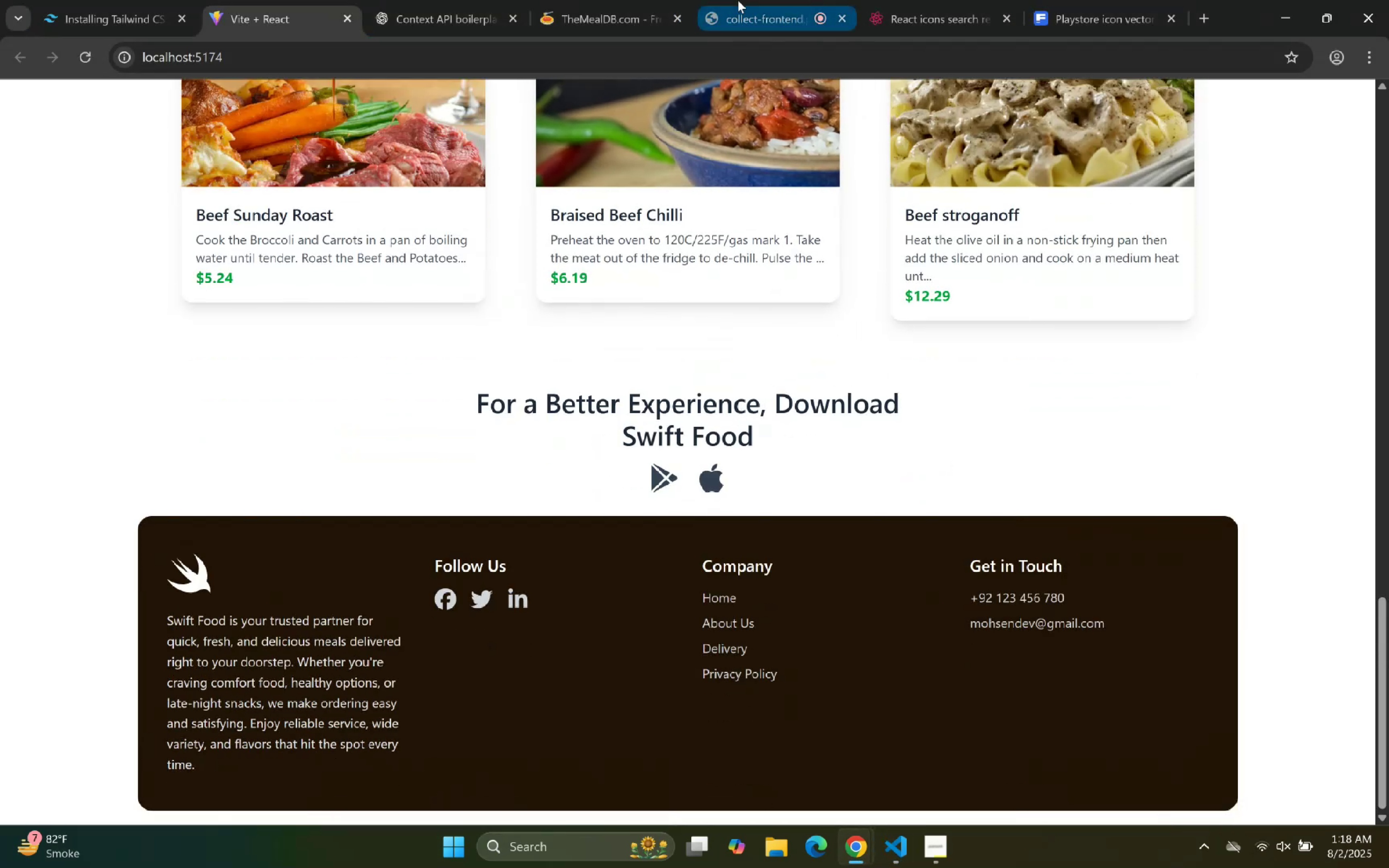 